 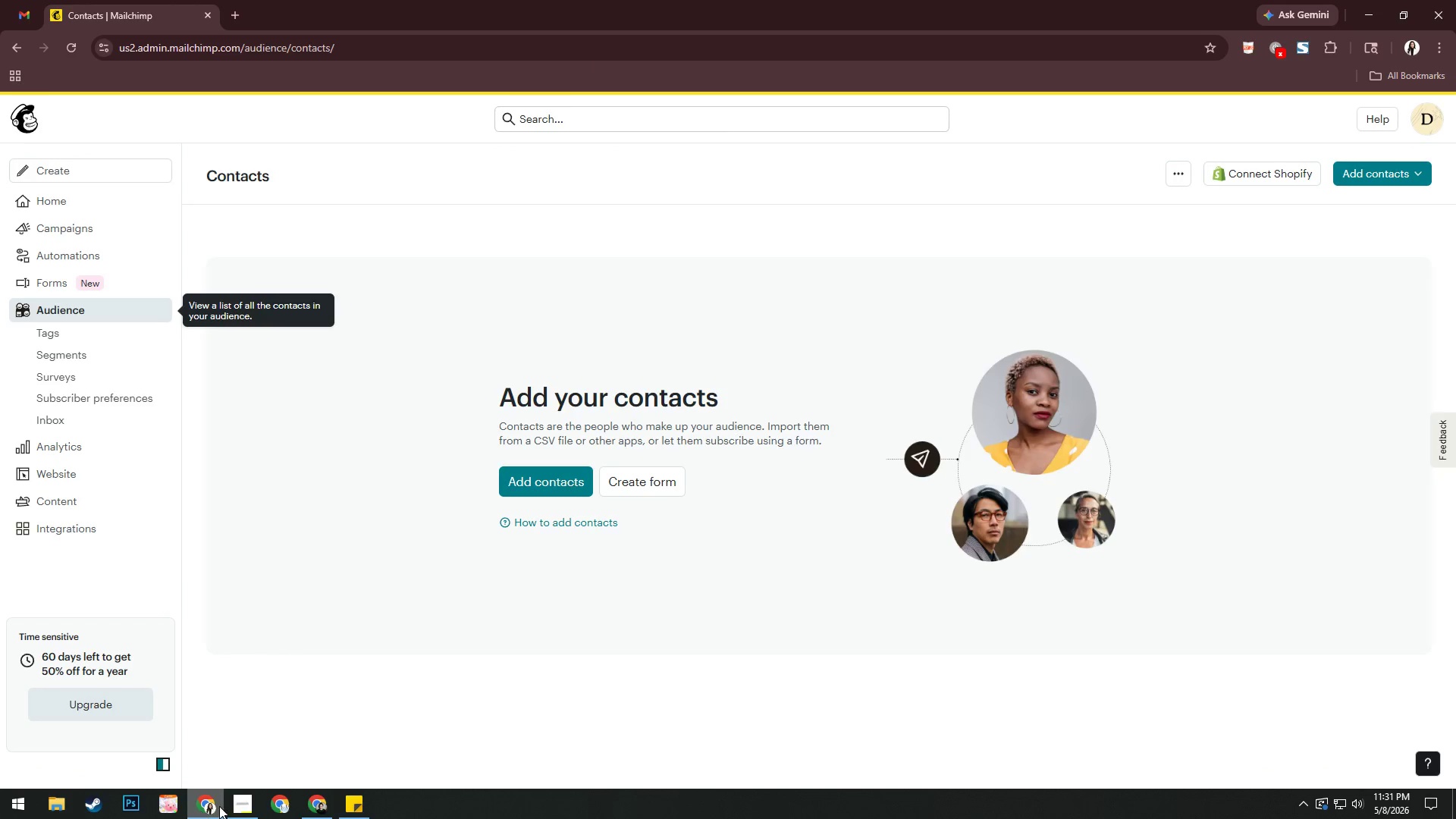 
left_click([244, 805])
 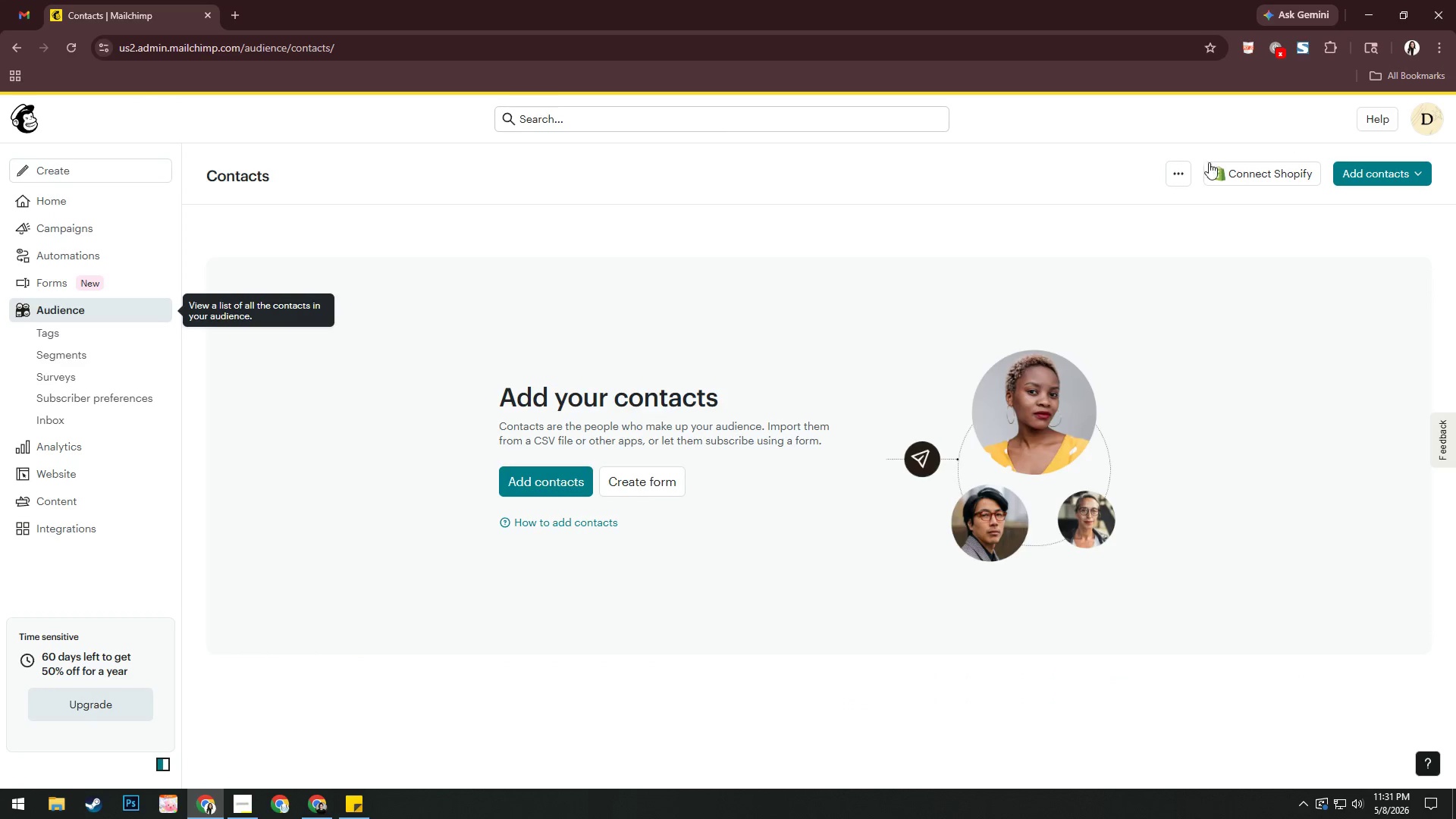 
left_click([1363, 177])
 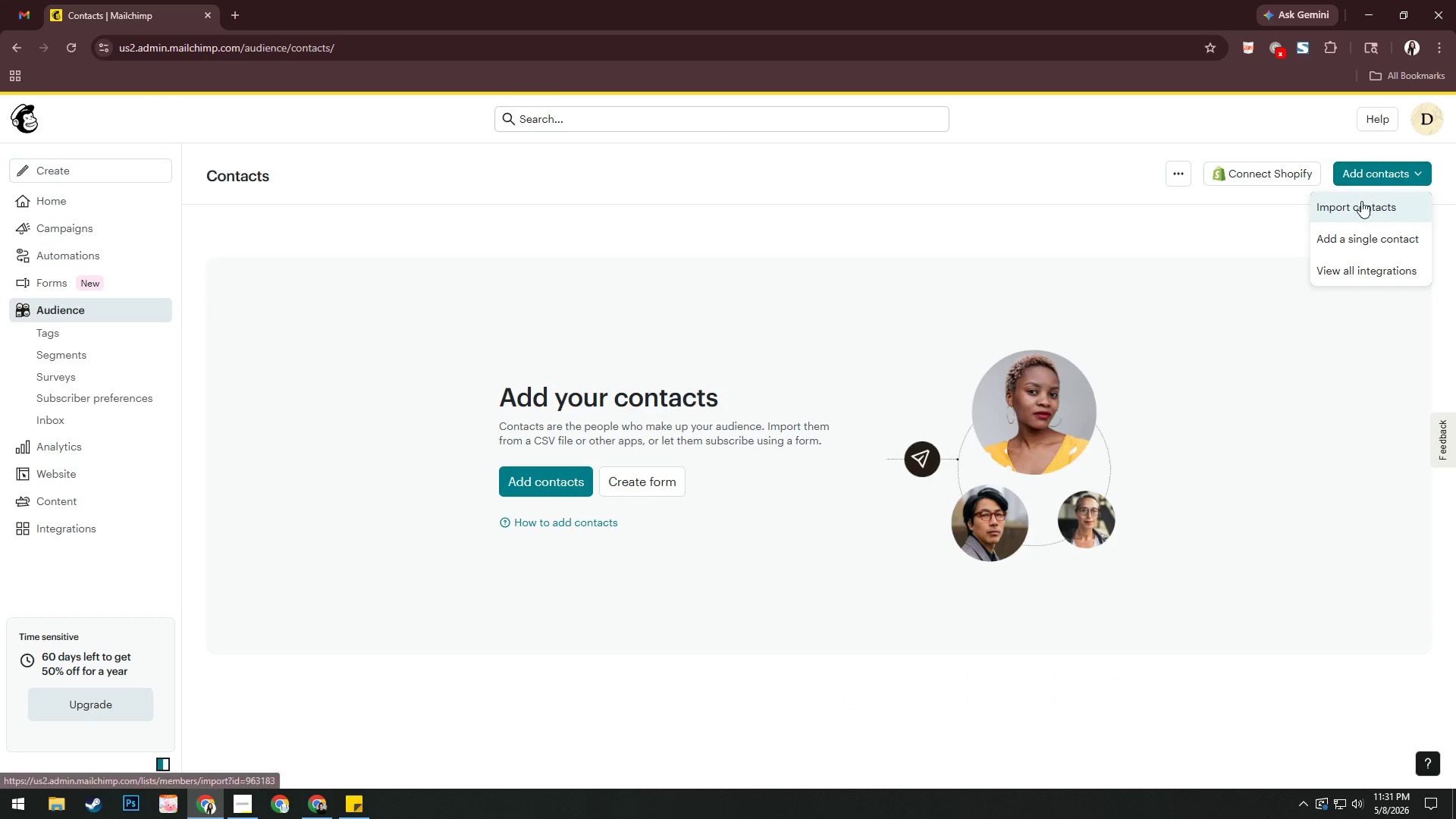 
left_click([1360, 207])
 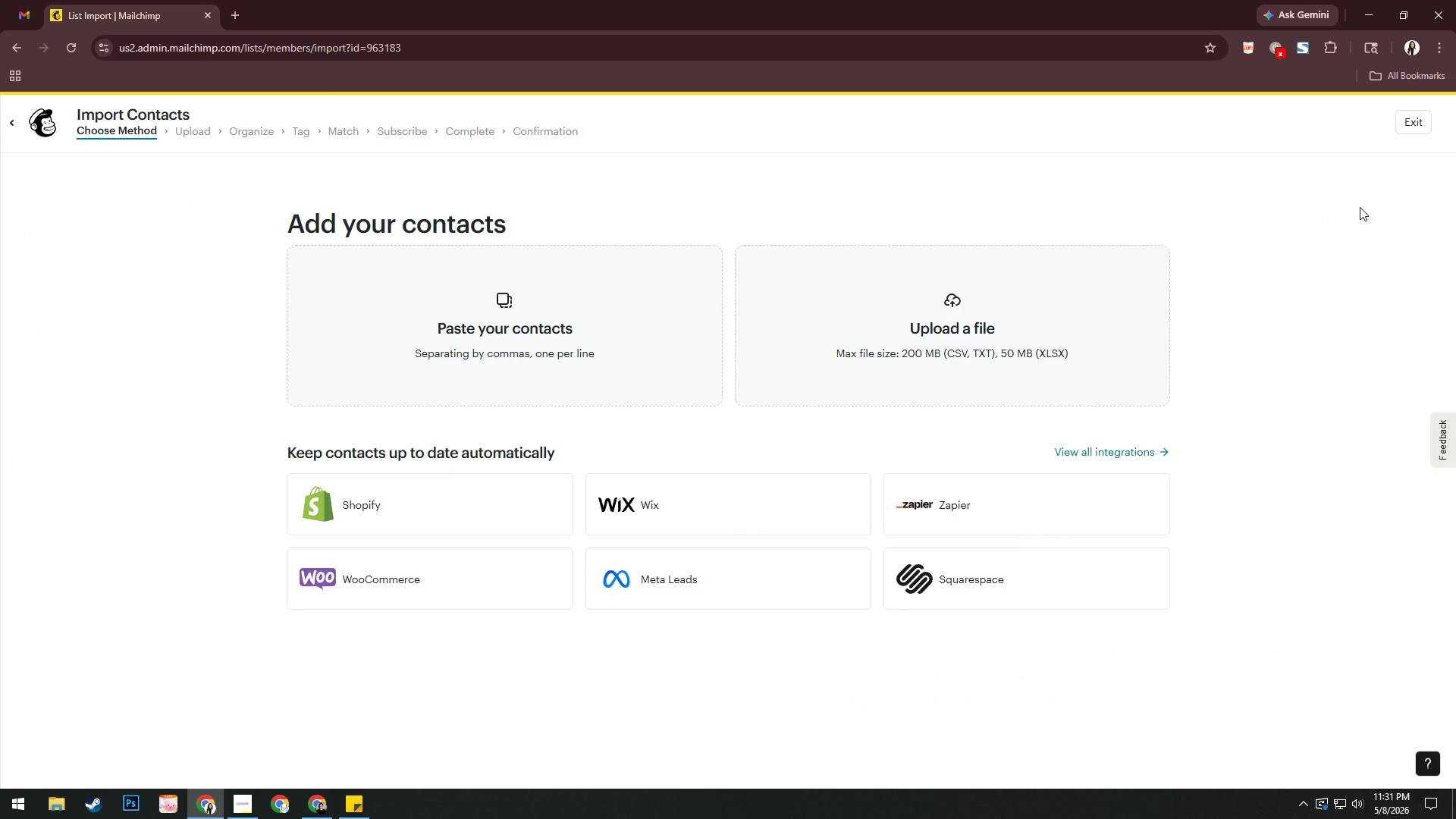 
wait(5.59)
 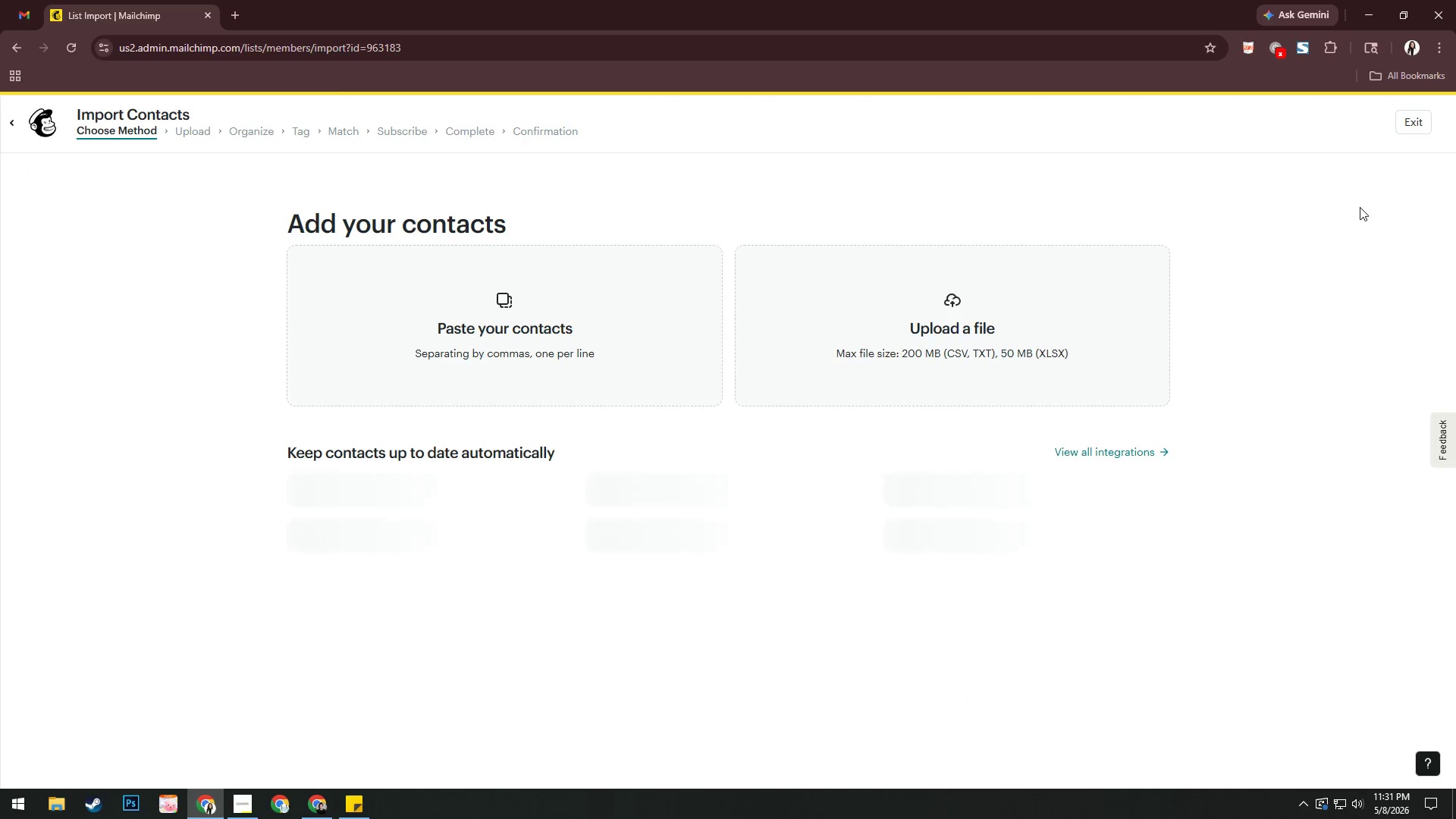 
left_click([967, 309])
 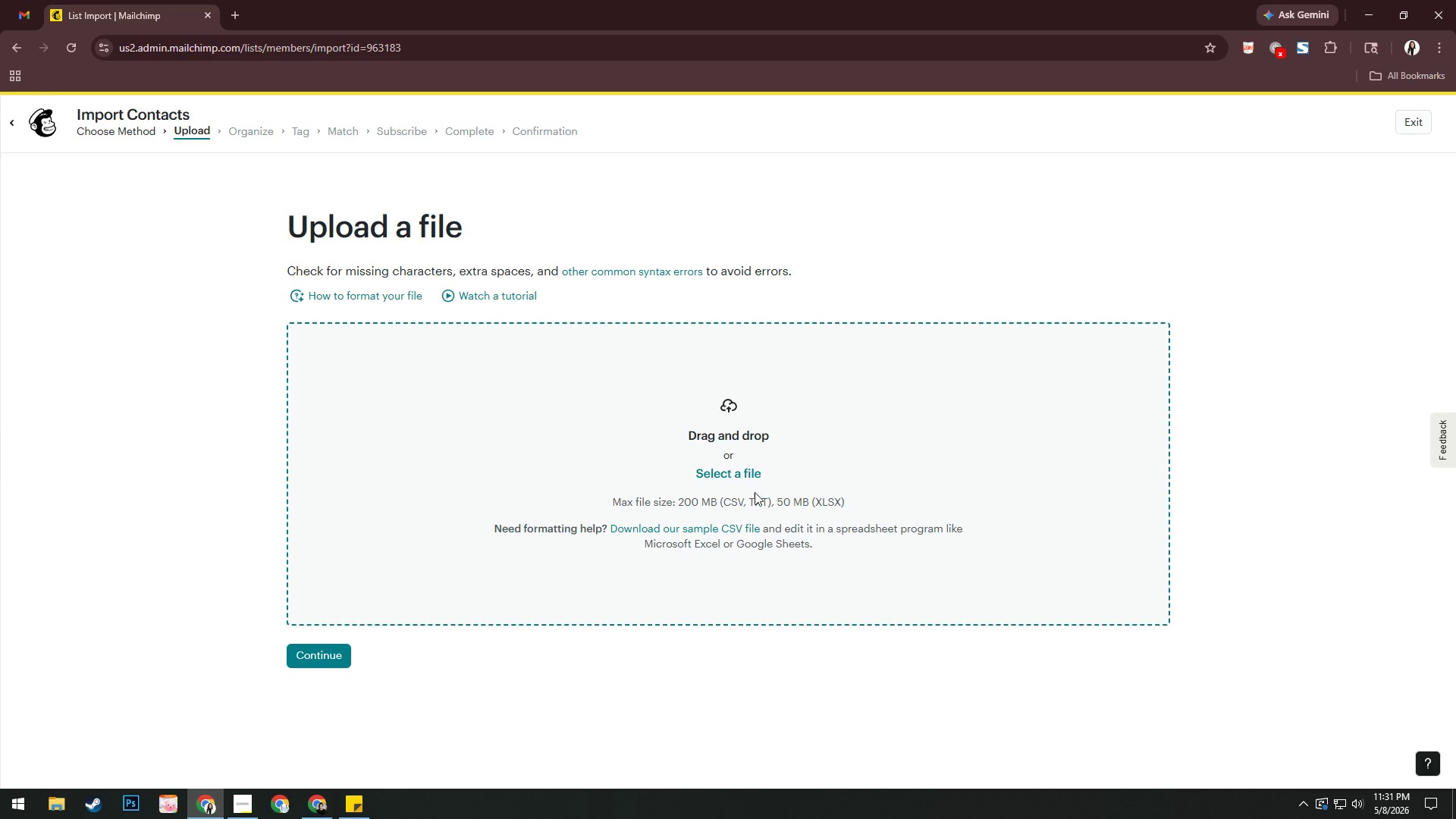 
left_click([744, 474])
 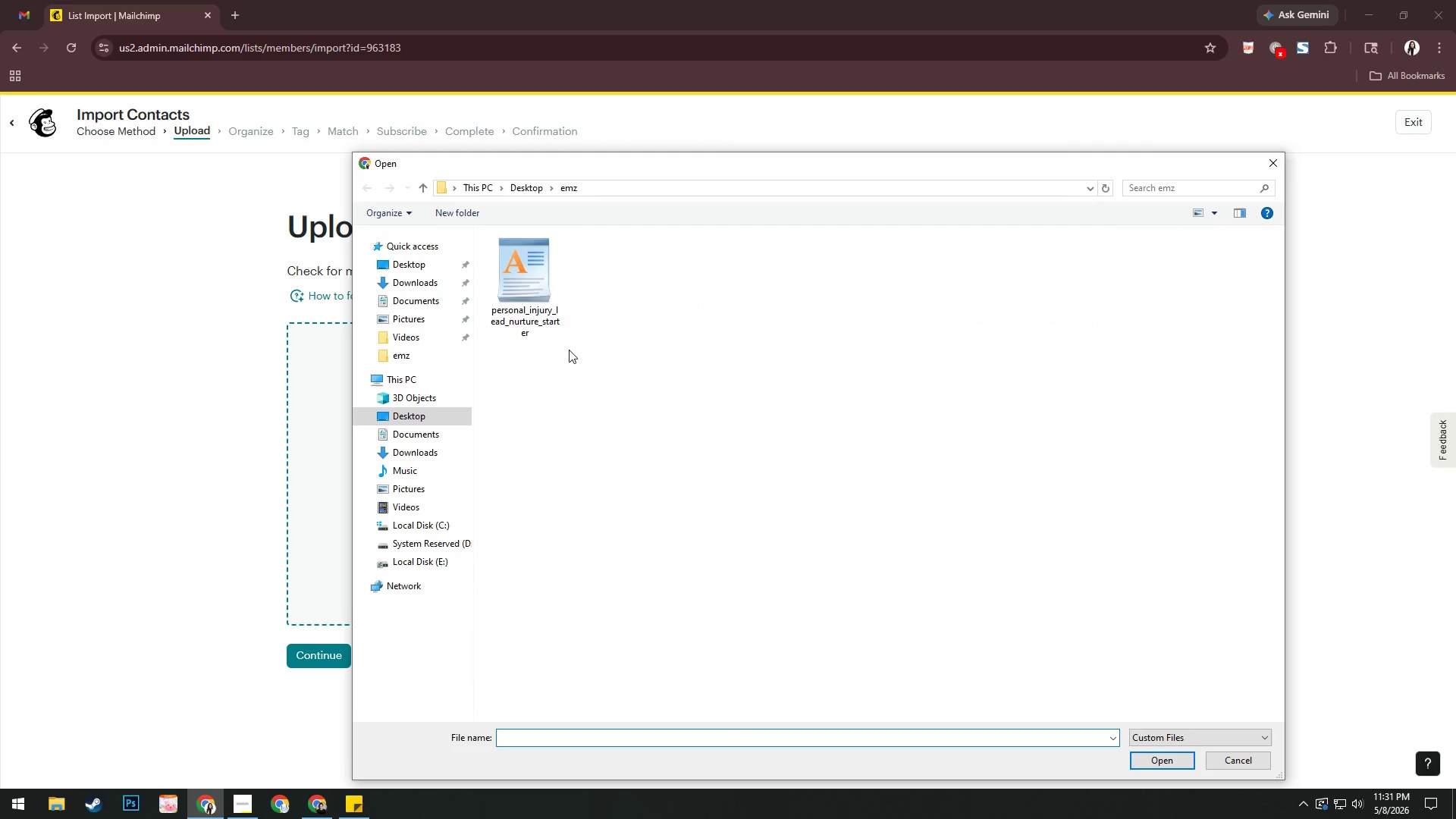 
left_click([549, 297])
 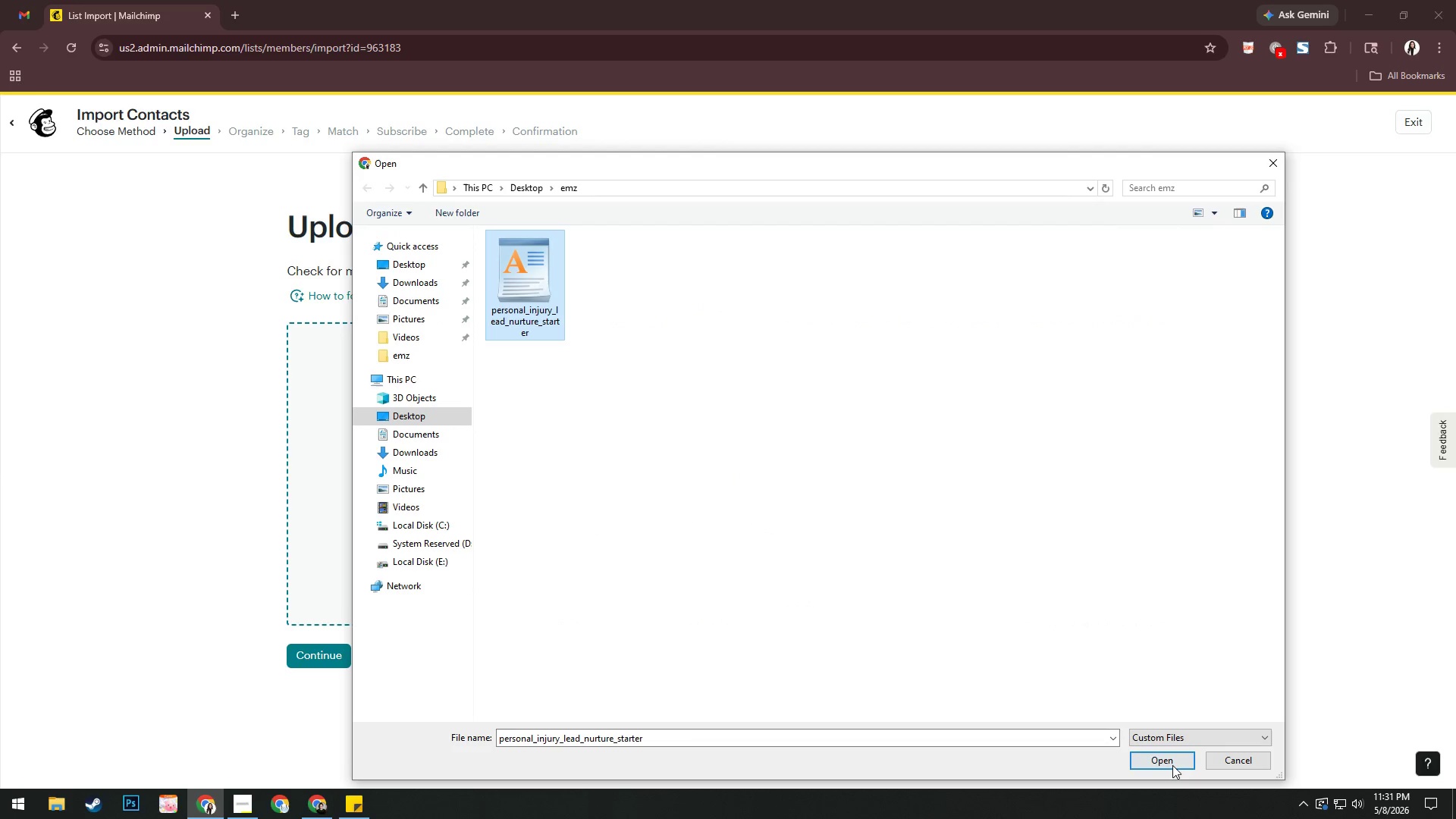 
left_click([1171, 757])
 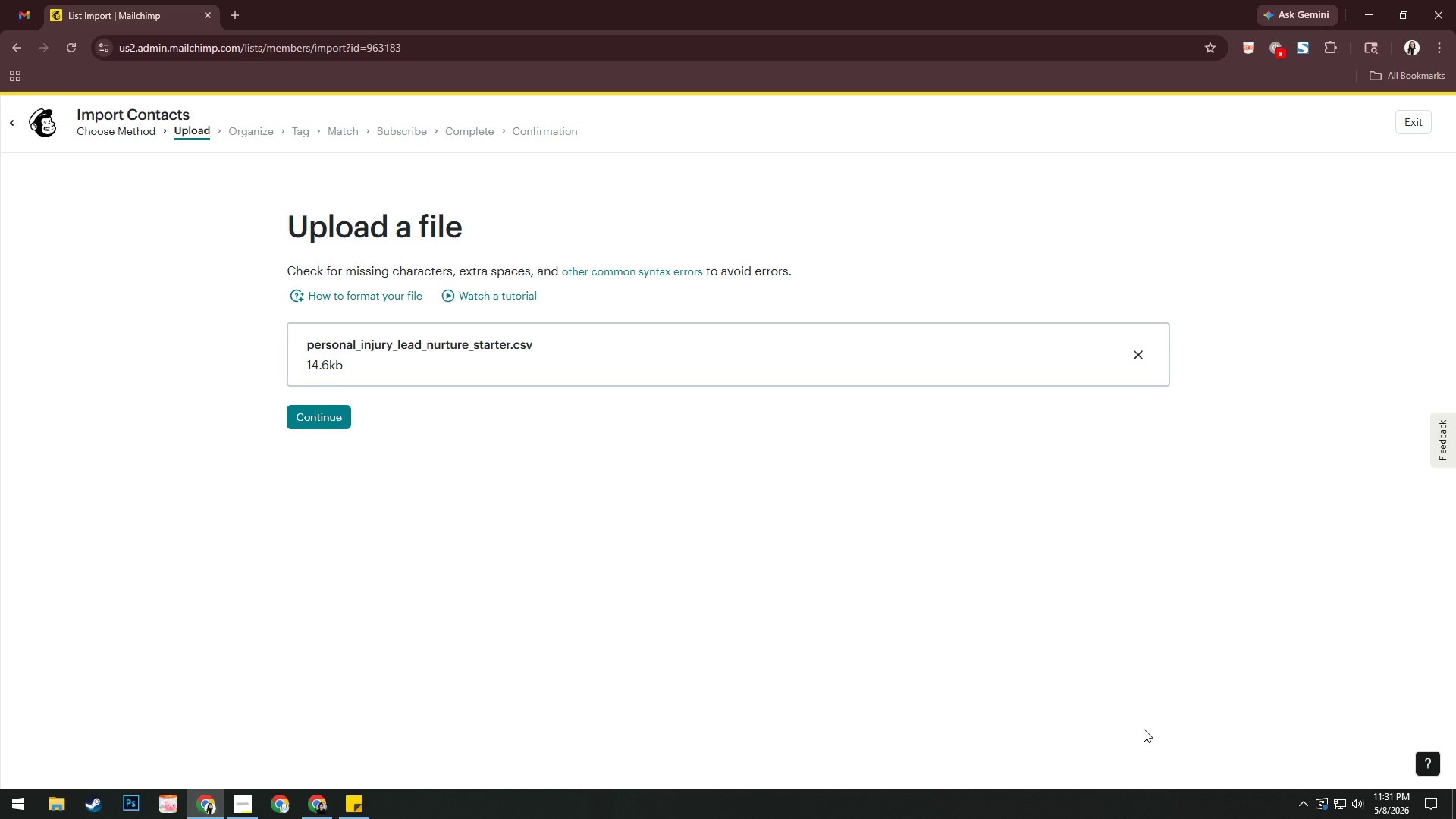 
wait(7.88)
 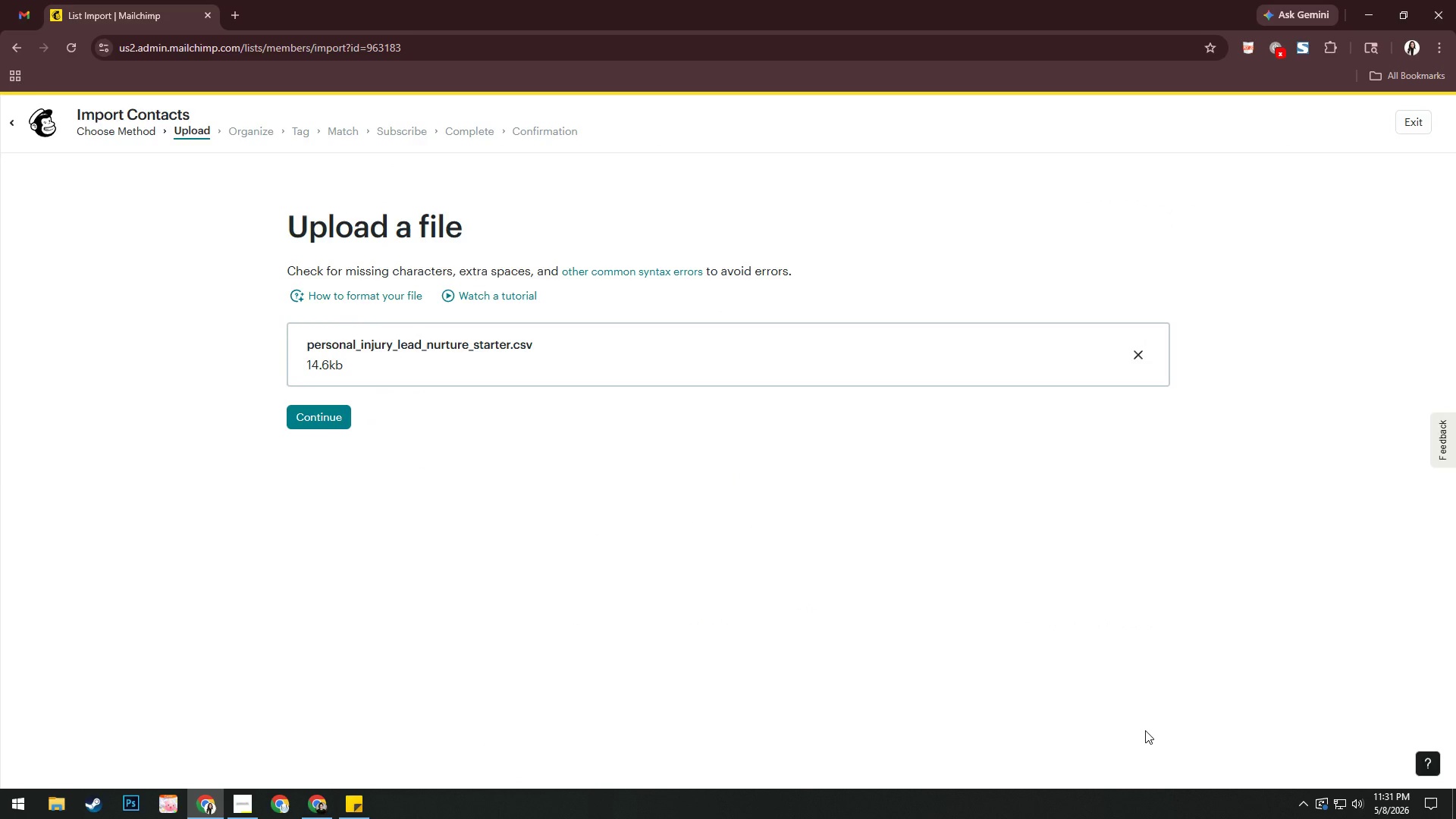 
left_click([321, 419])
 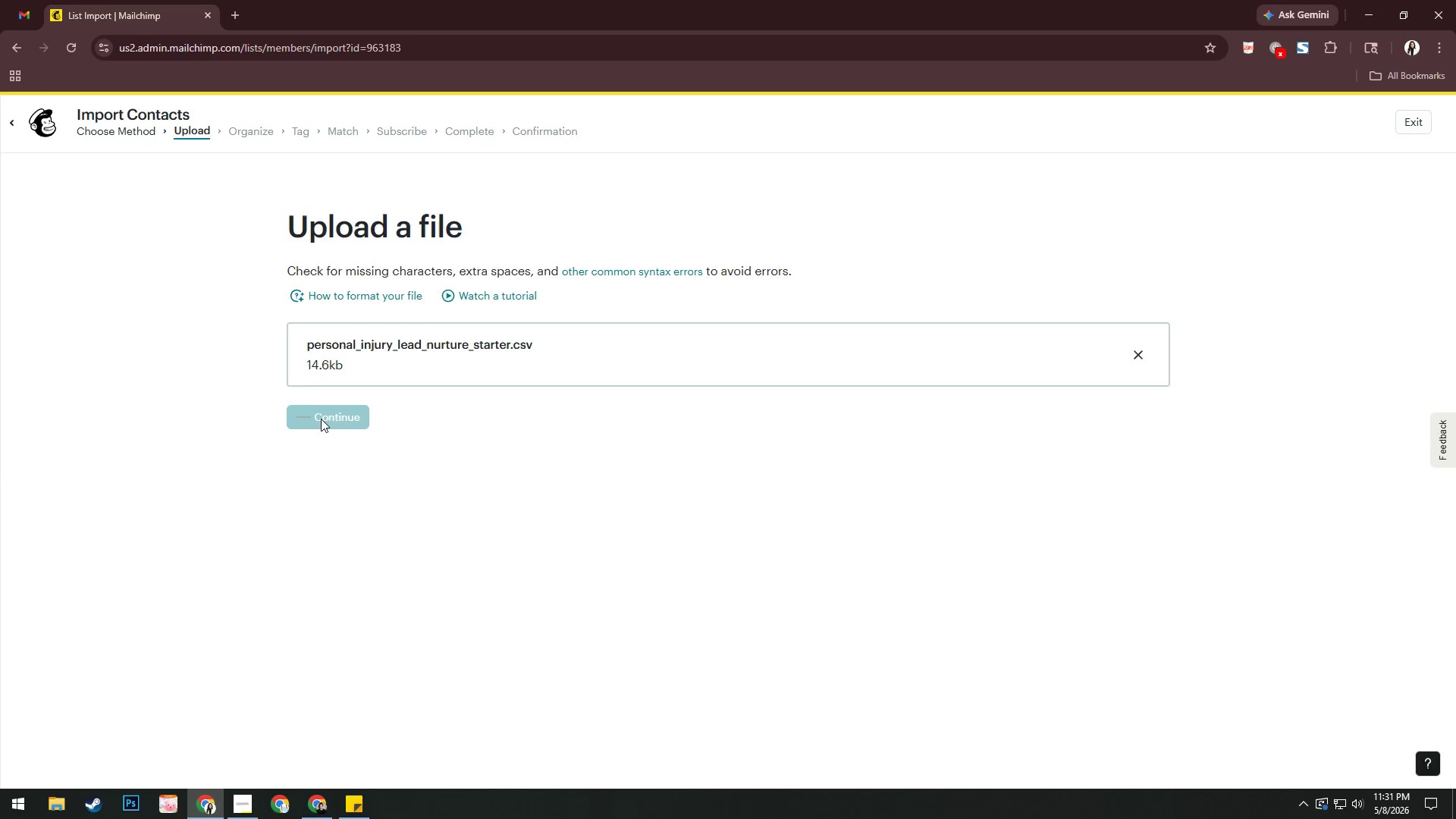 
wait(12.58)
 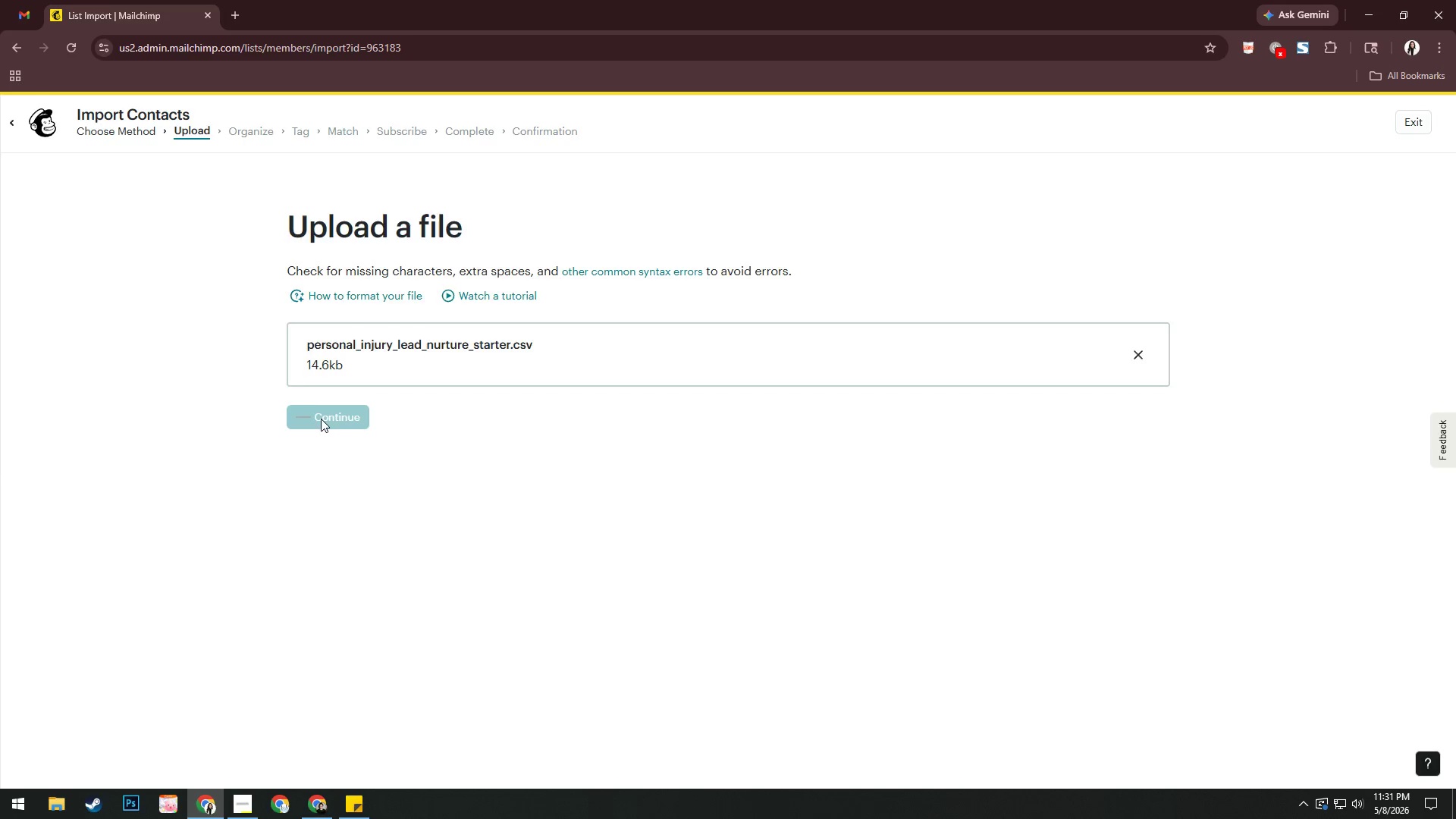 
left_click([799, 148])
 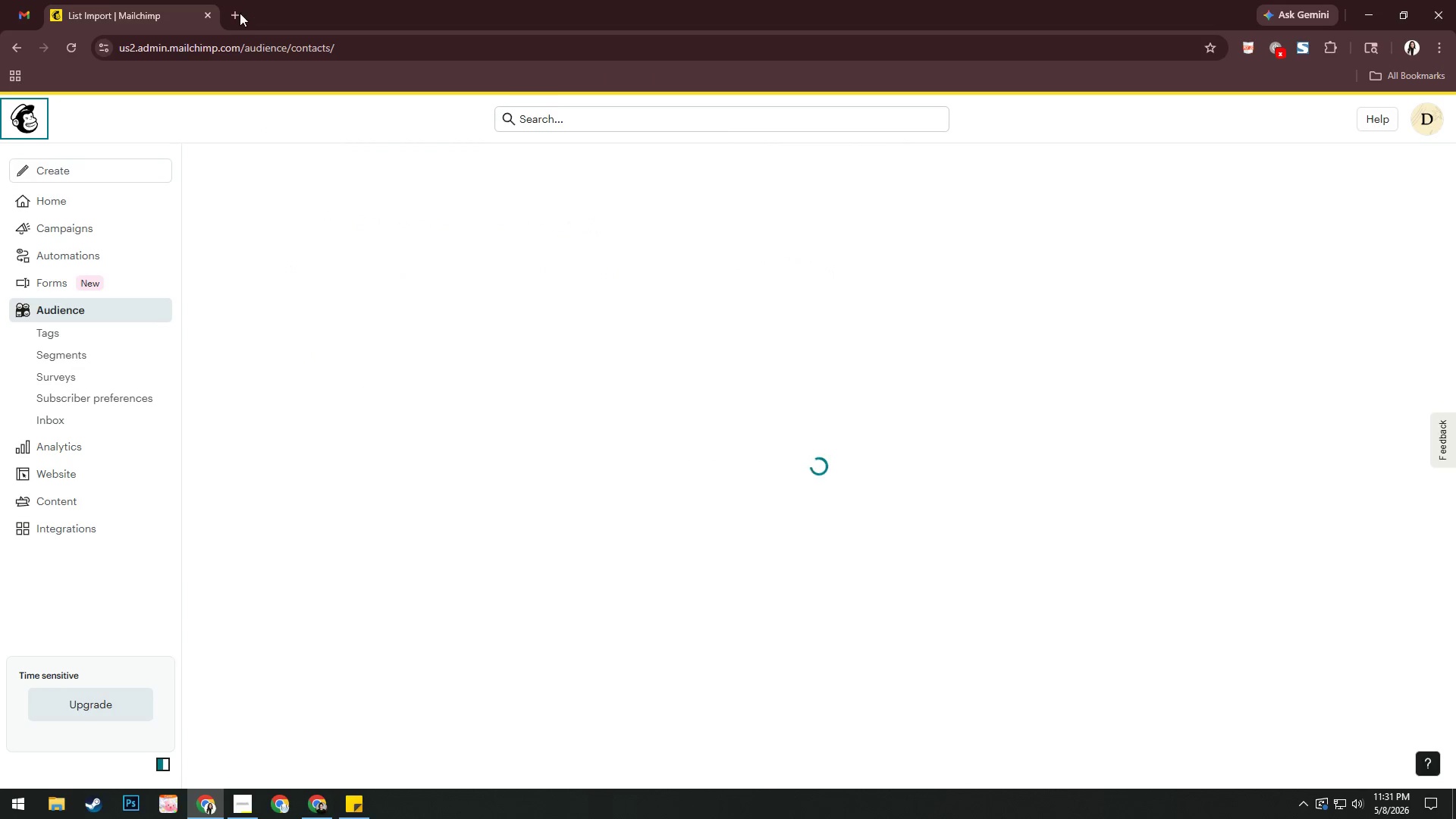 
left_click([239, 13])
 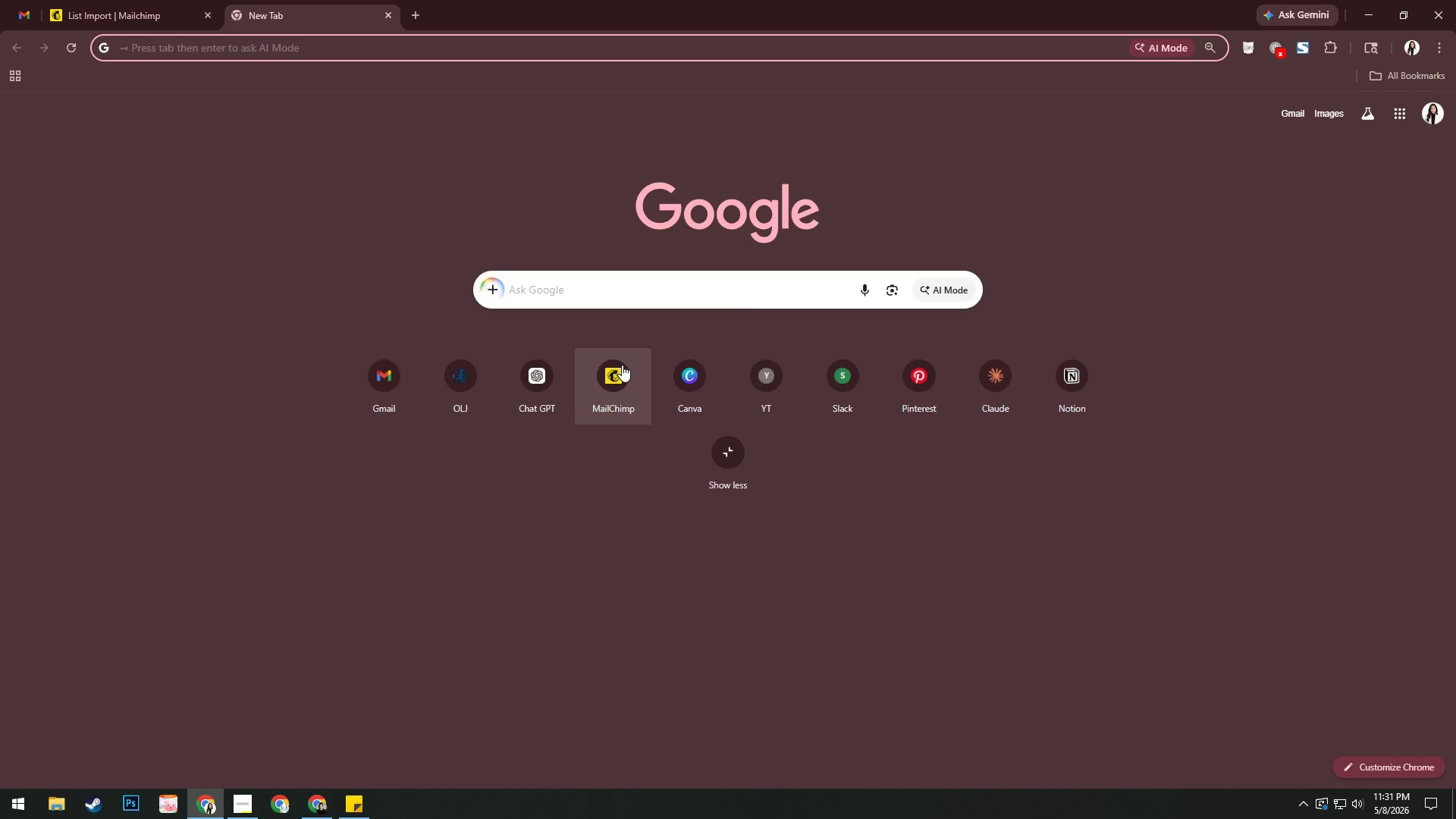 
left_click([618, 376])
 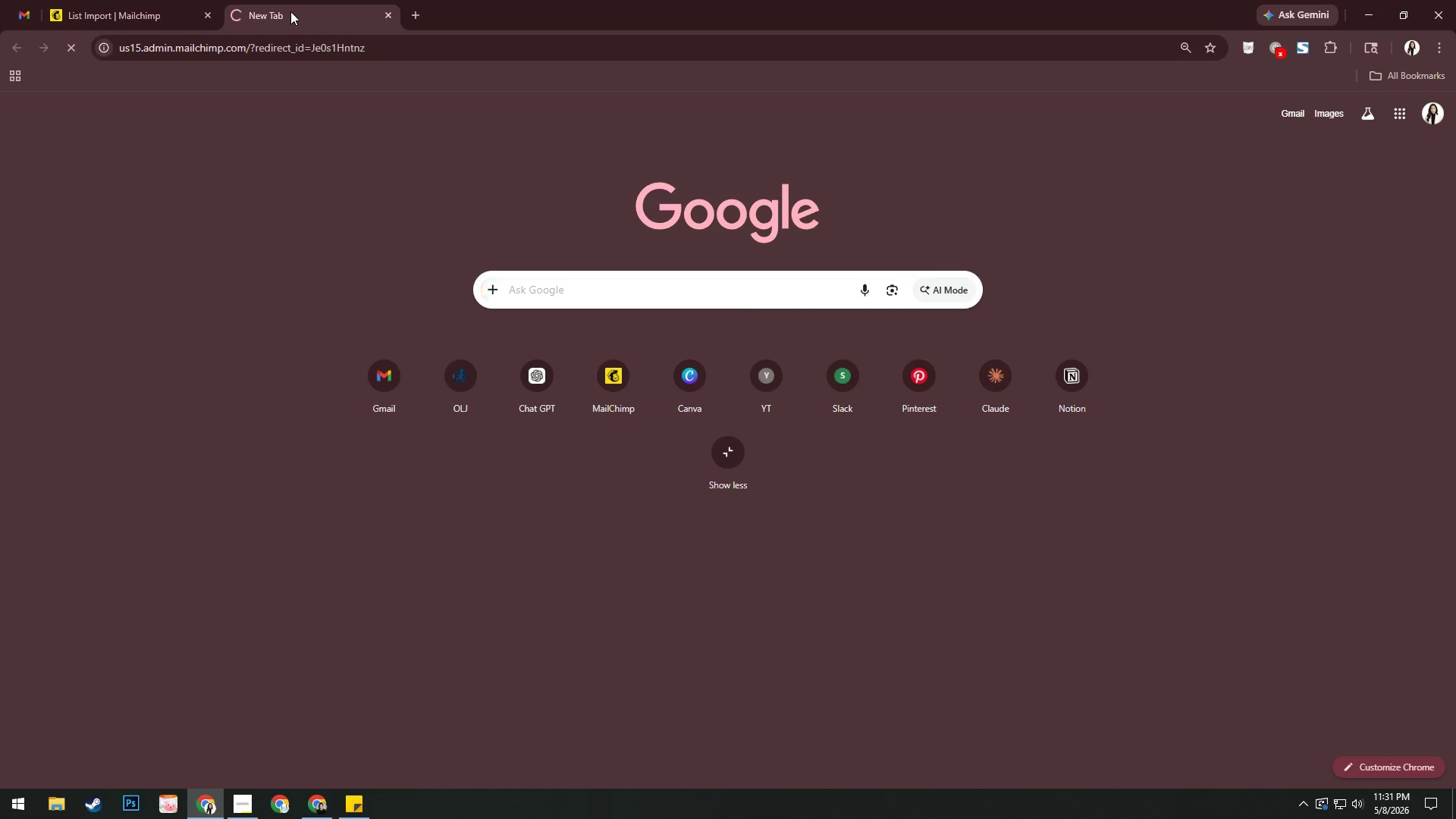 
left_click_drag(start_coordinate=[298, 14], to_coordinate=[158, 16])
 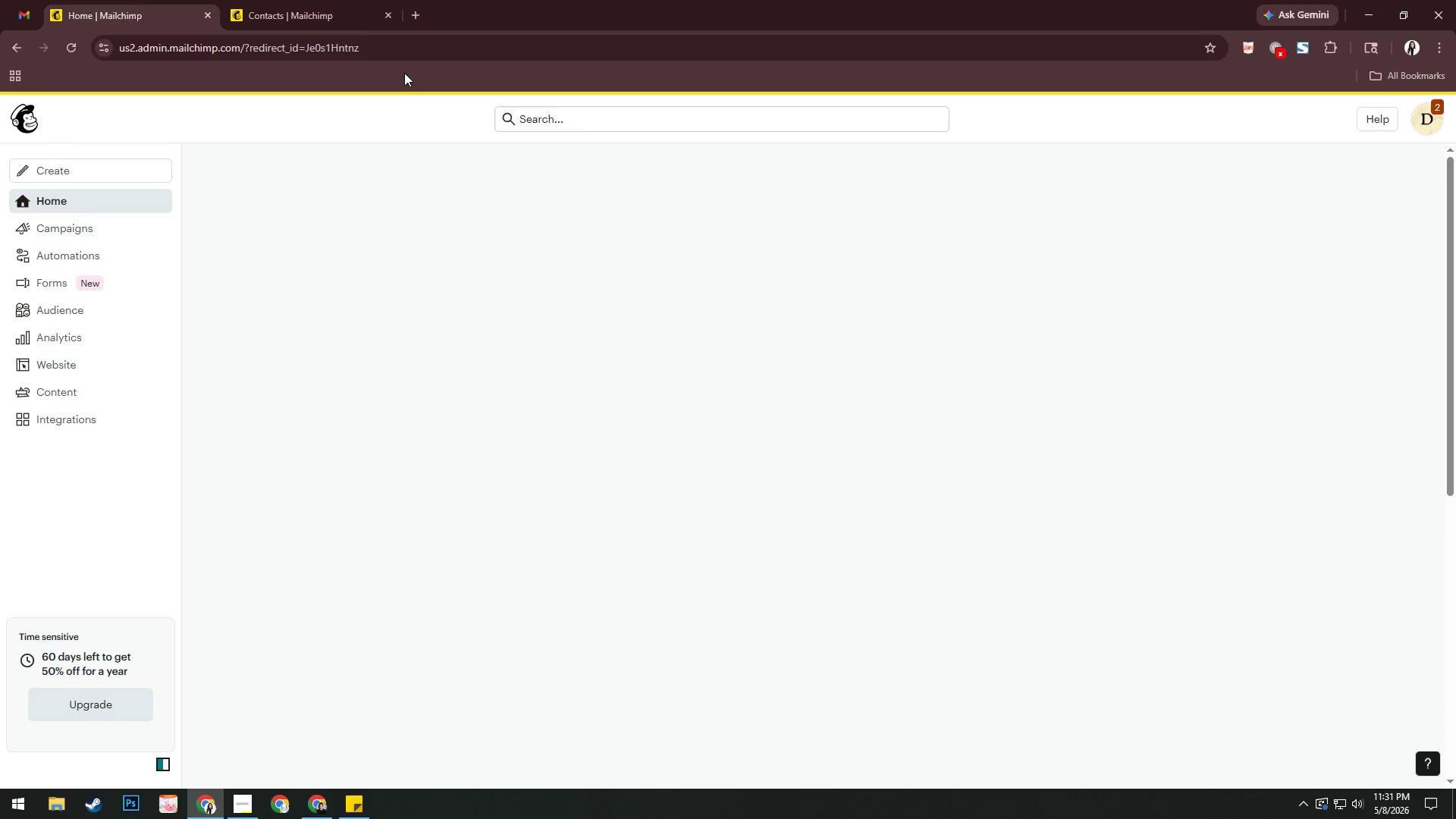 
wait(5.2)
 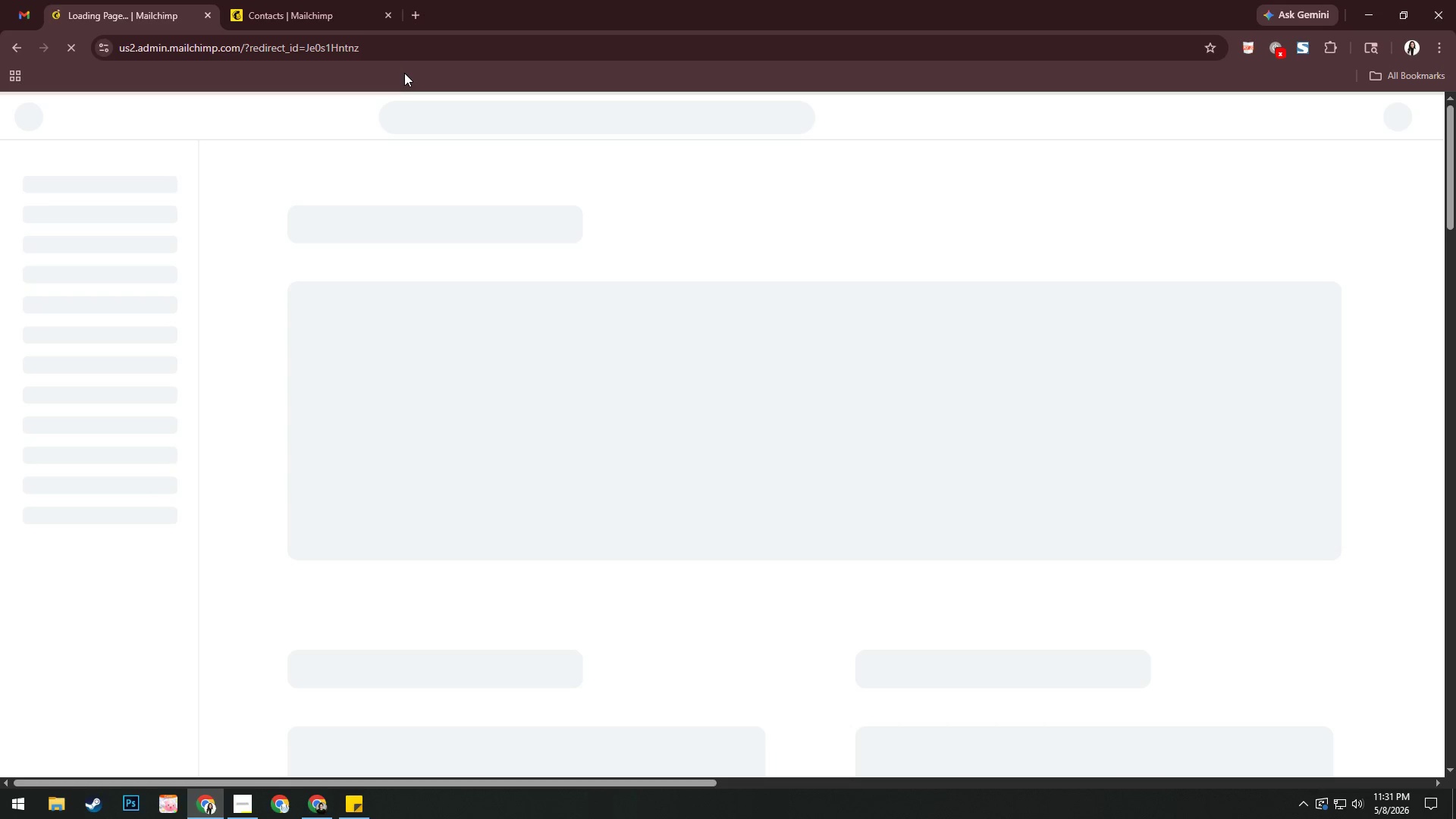 
left_click([88, 308])
 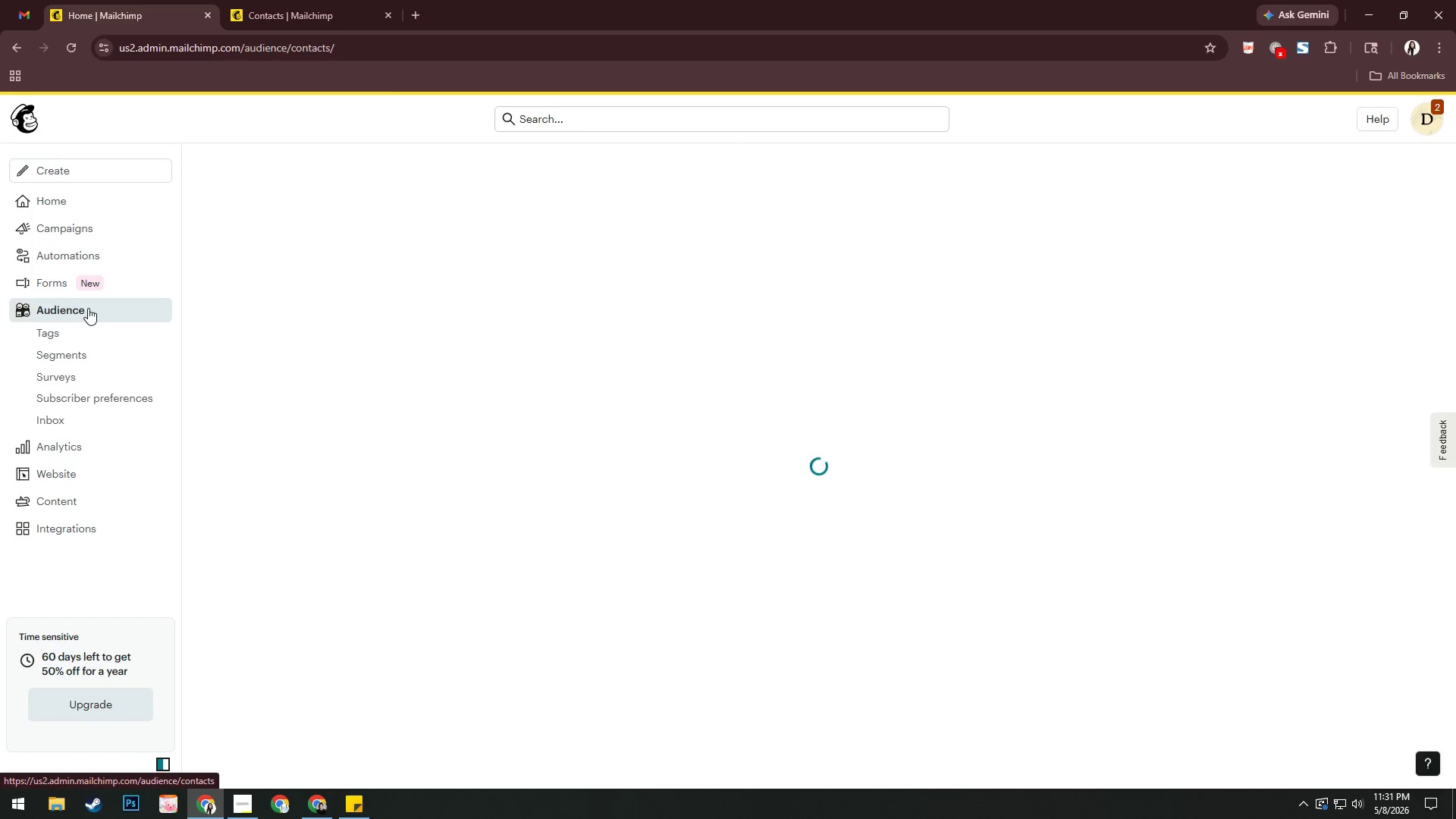 
key(Alt+AltLeft)
 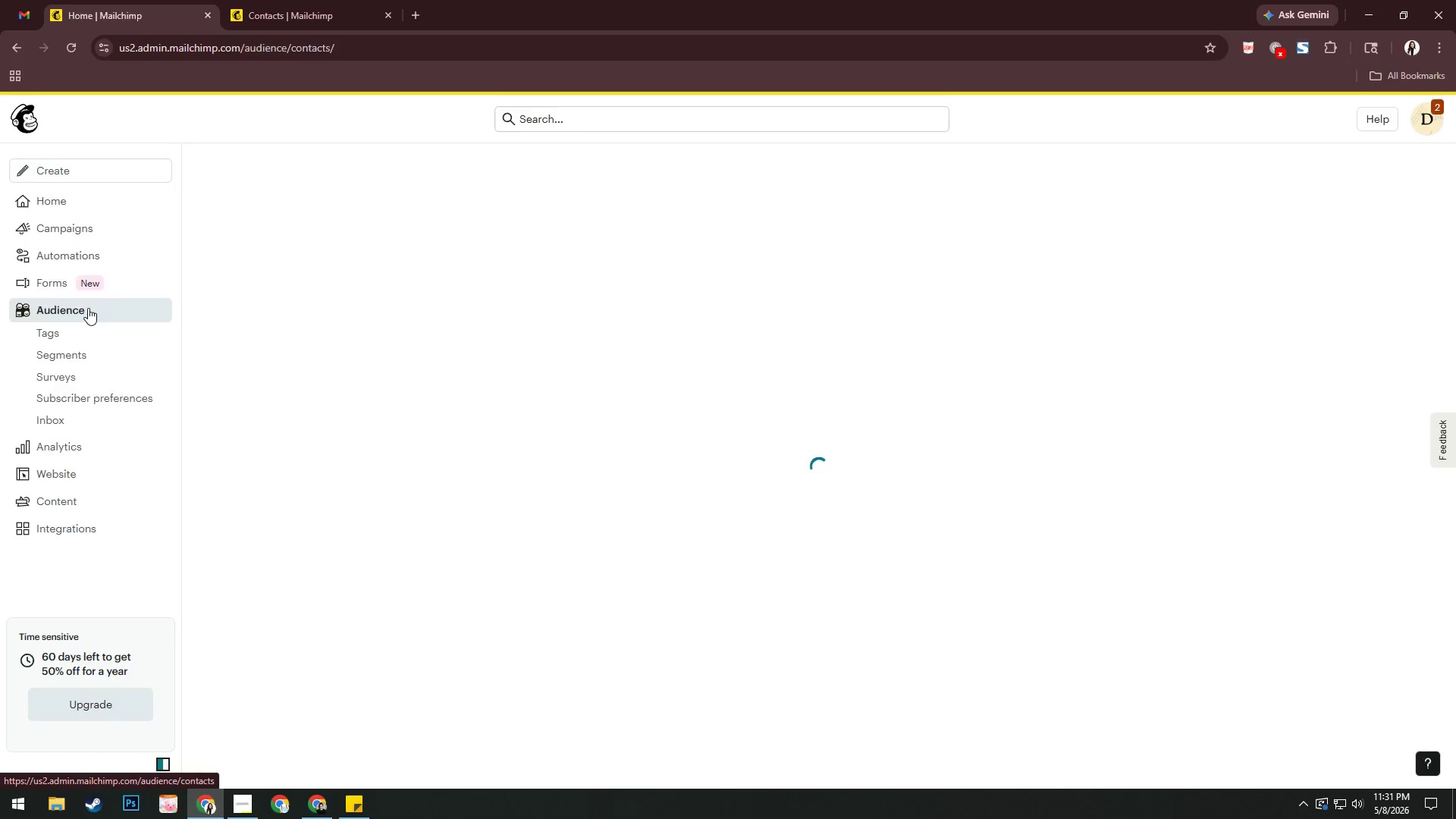 
key(Alt+Tab)